 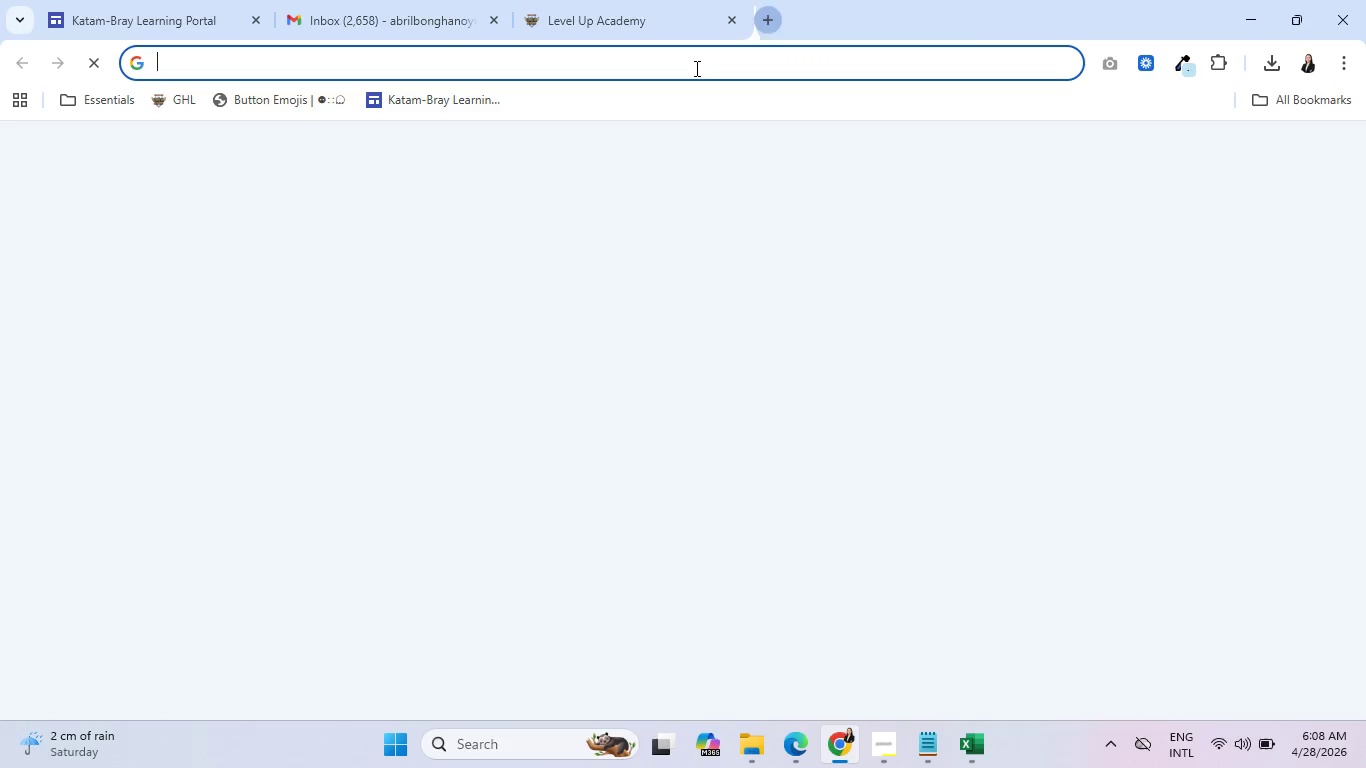 
left_click([697, 62])
 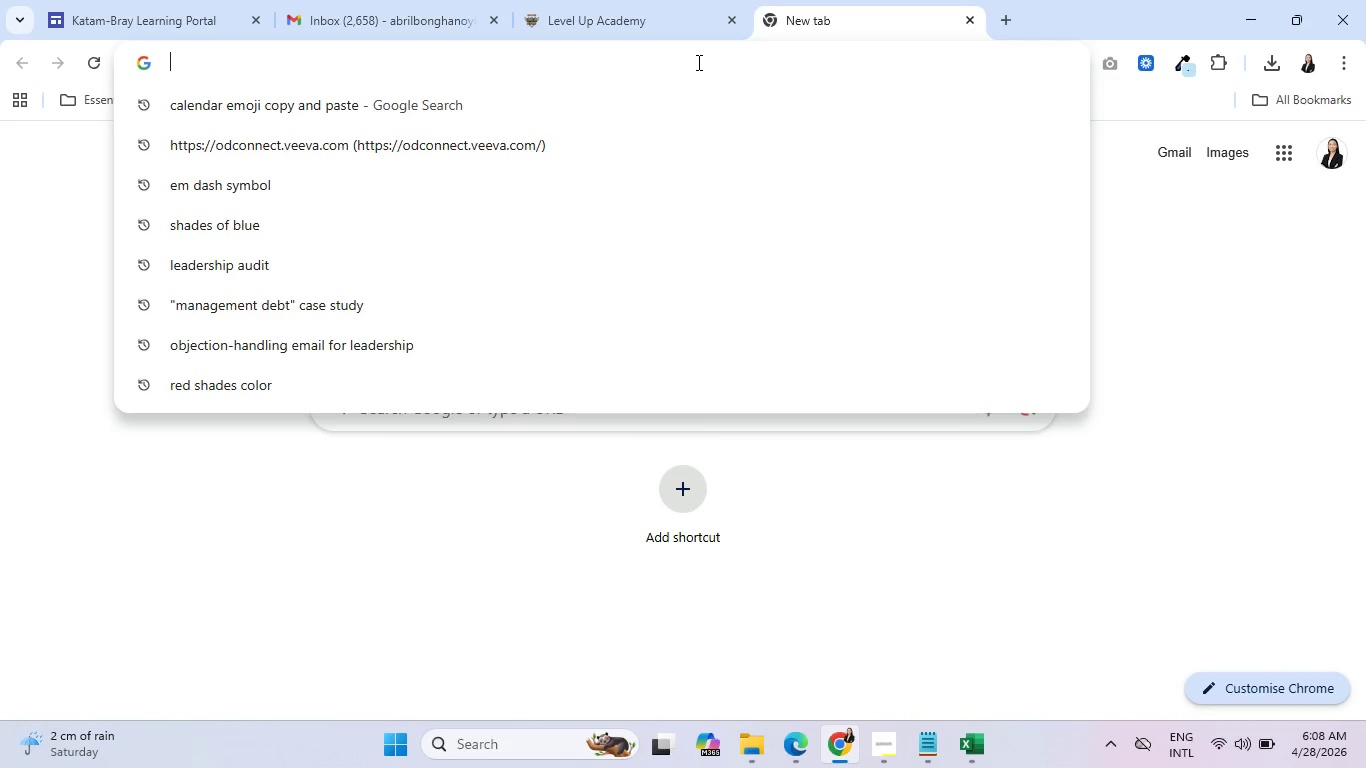 
key(Control+V)
 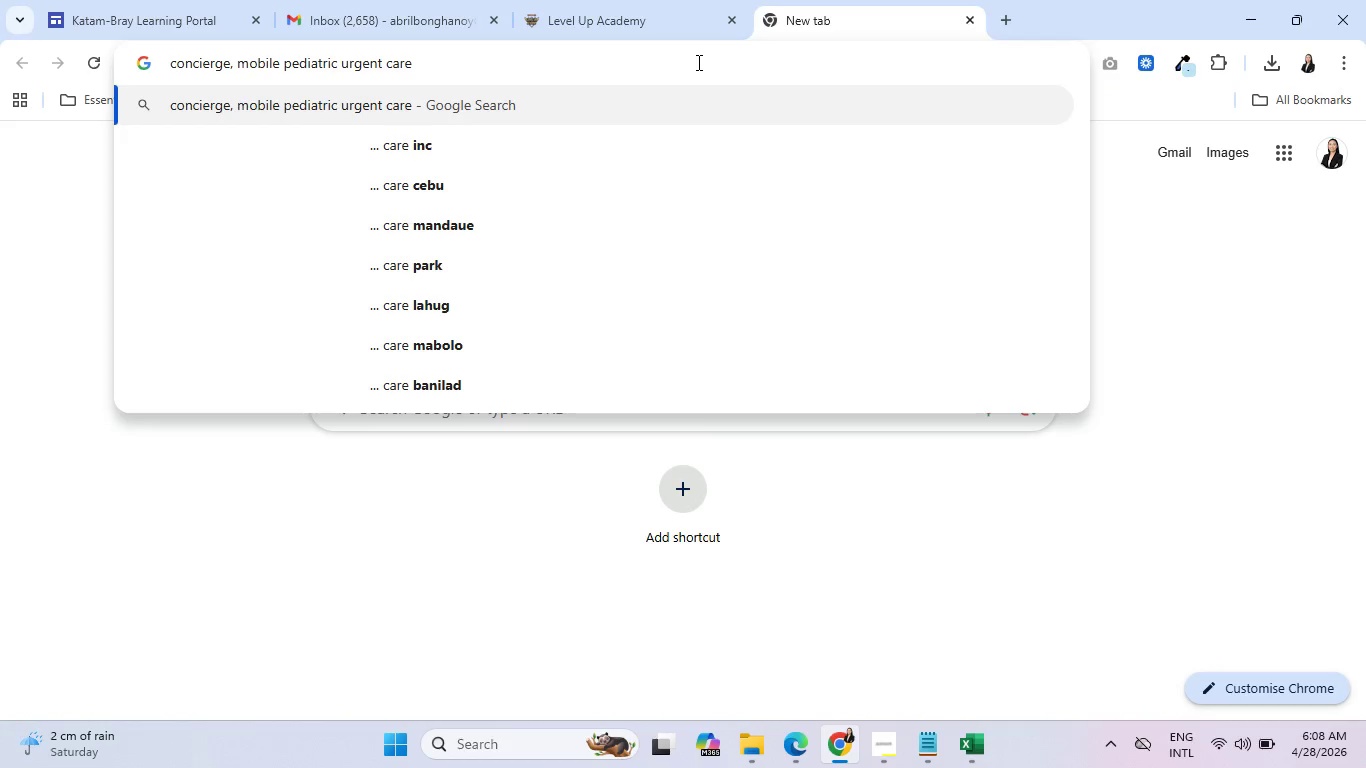 
key(Enter)
 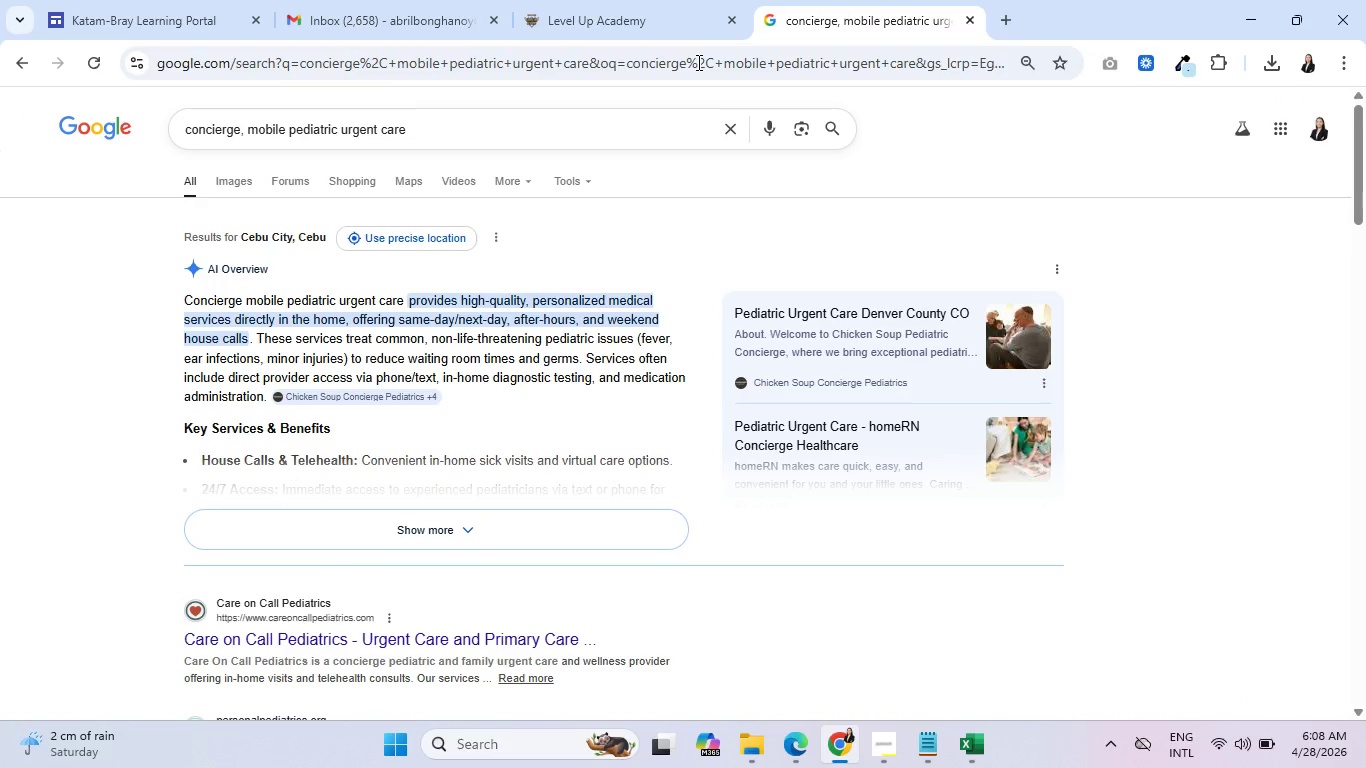 
wait(8.31)
 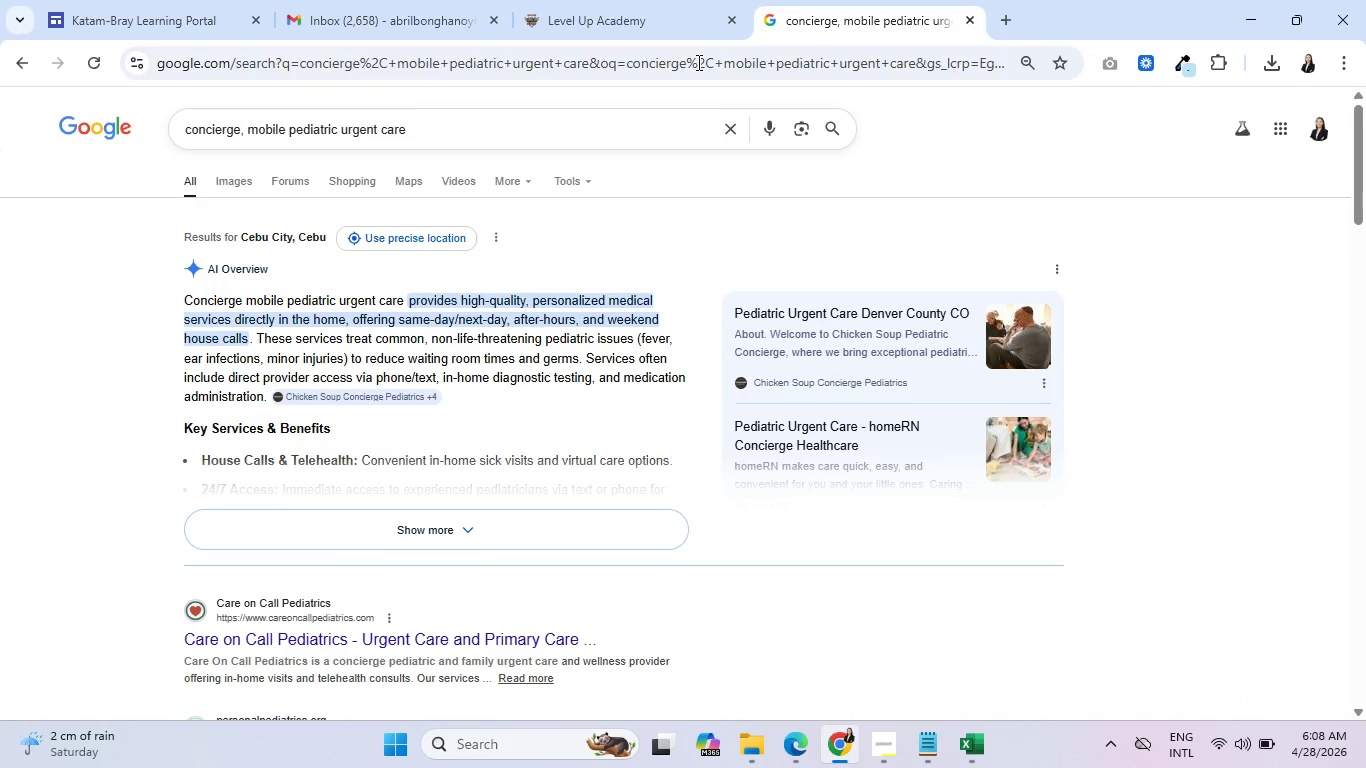 
left_click([881, 748])